 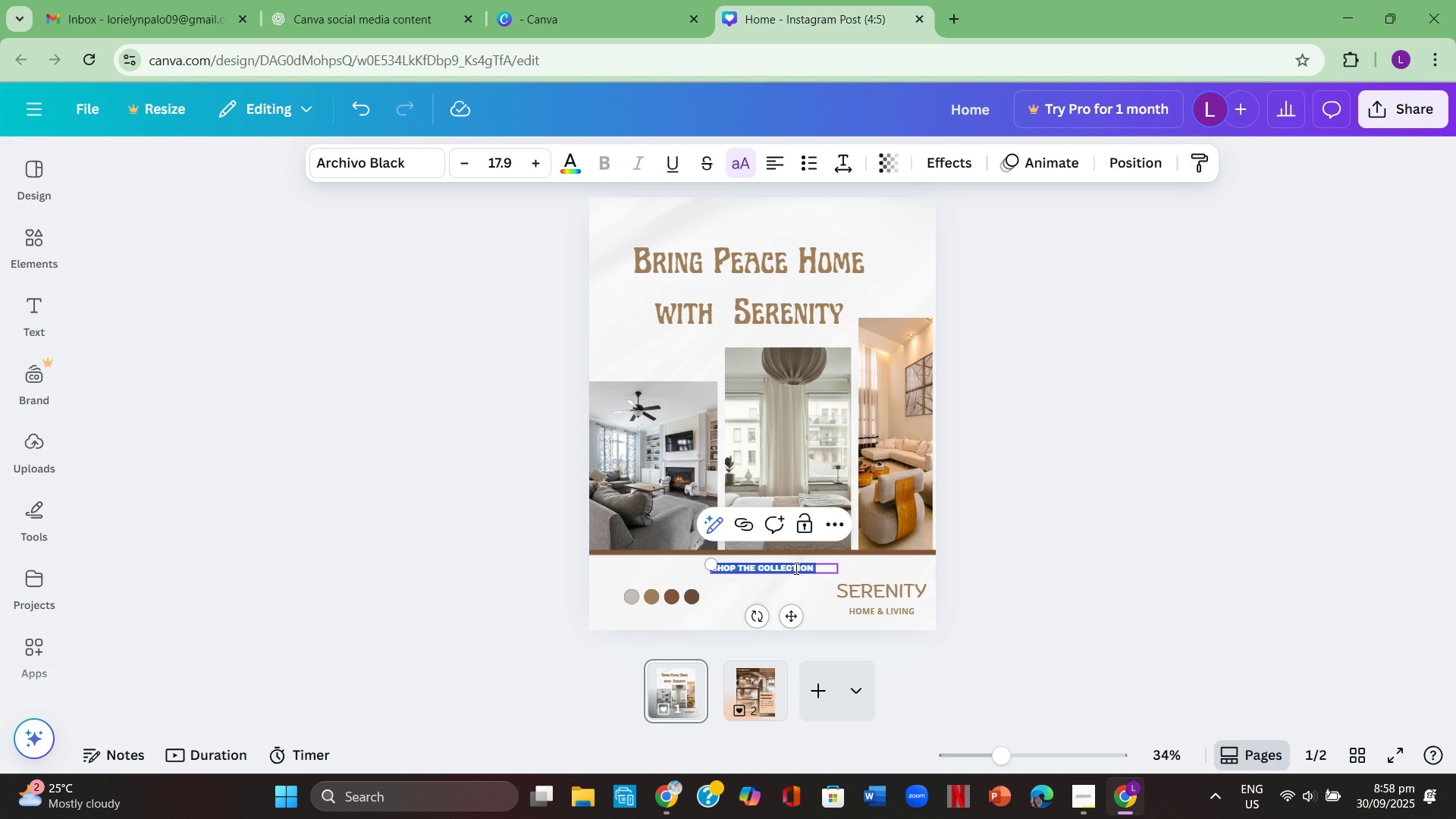 
key(Control+ControlLeft)
 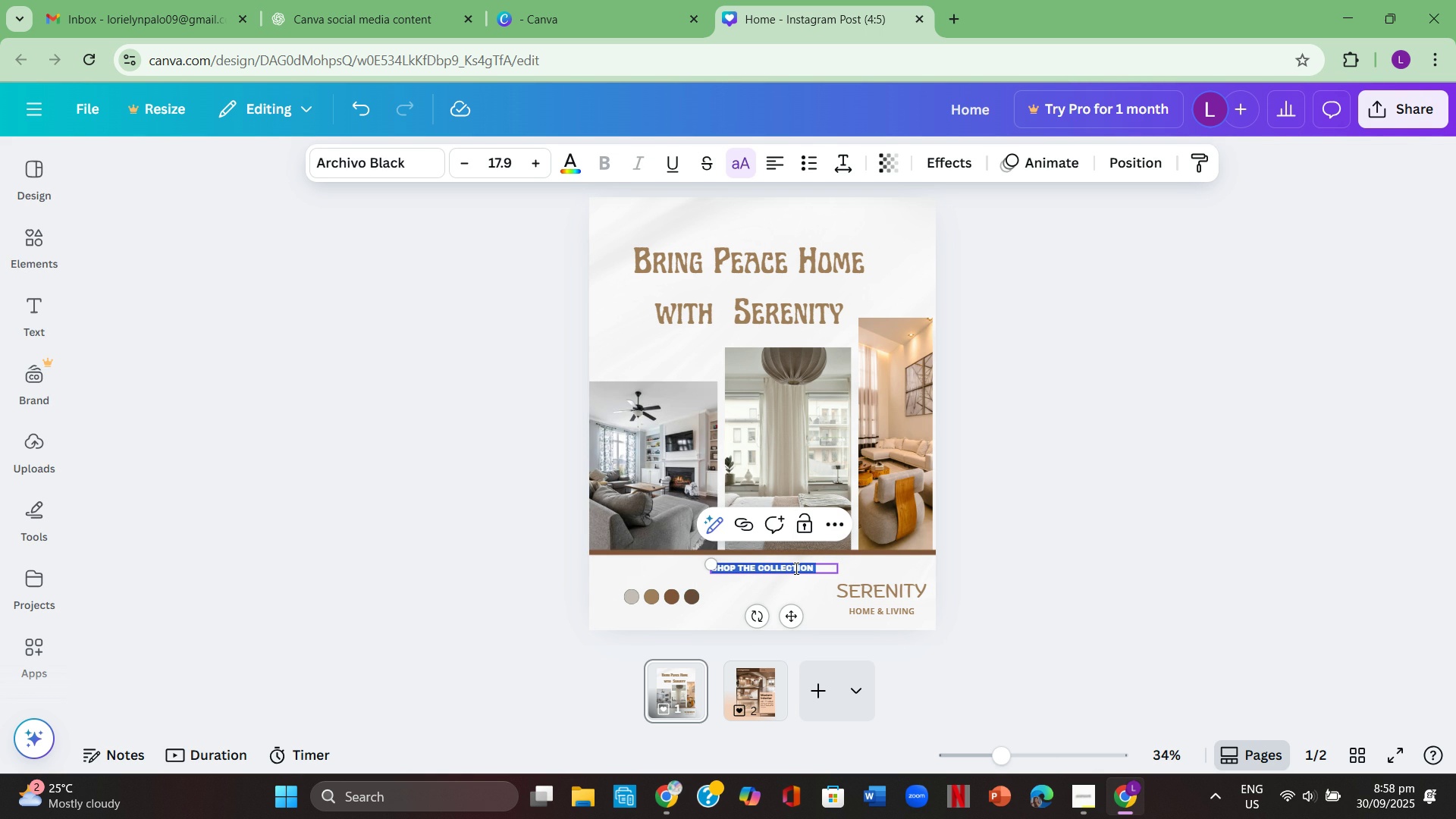 
key(Control+A)
 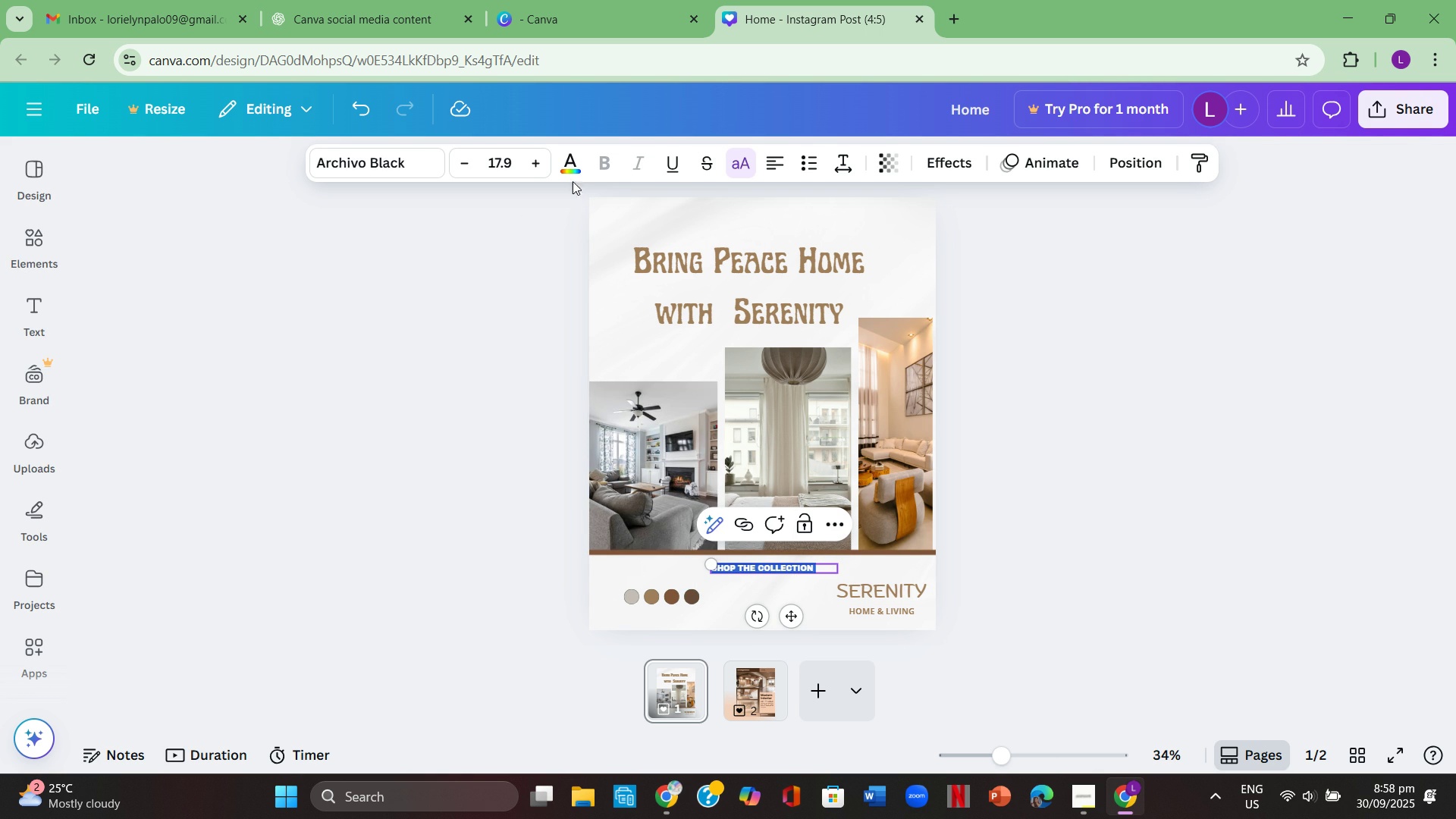 
left_click([578, 159])
 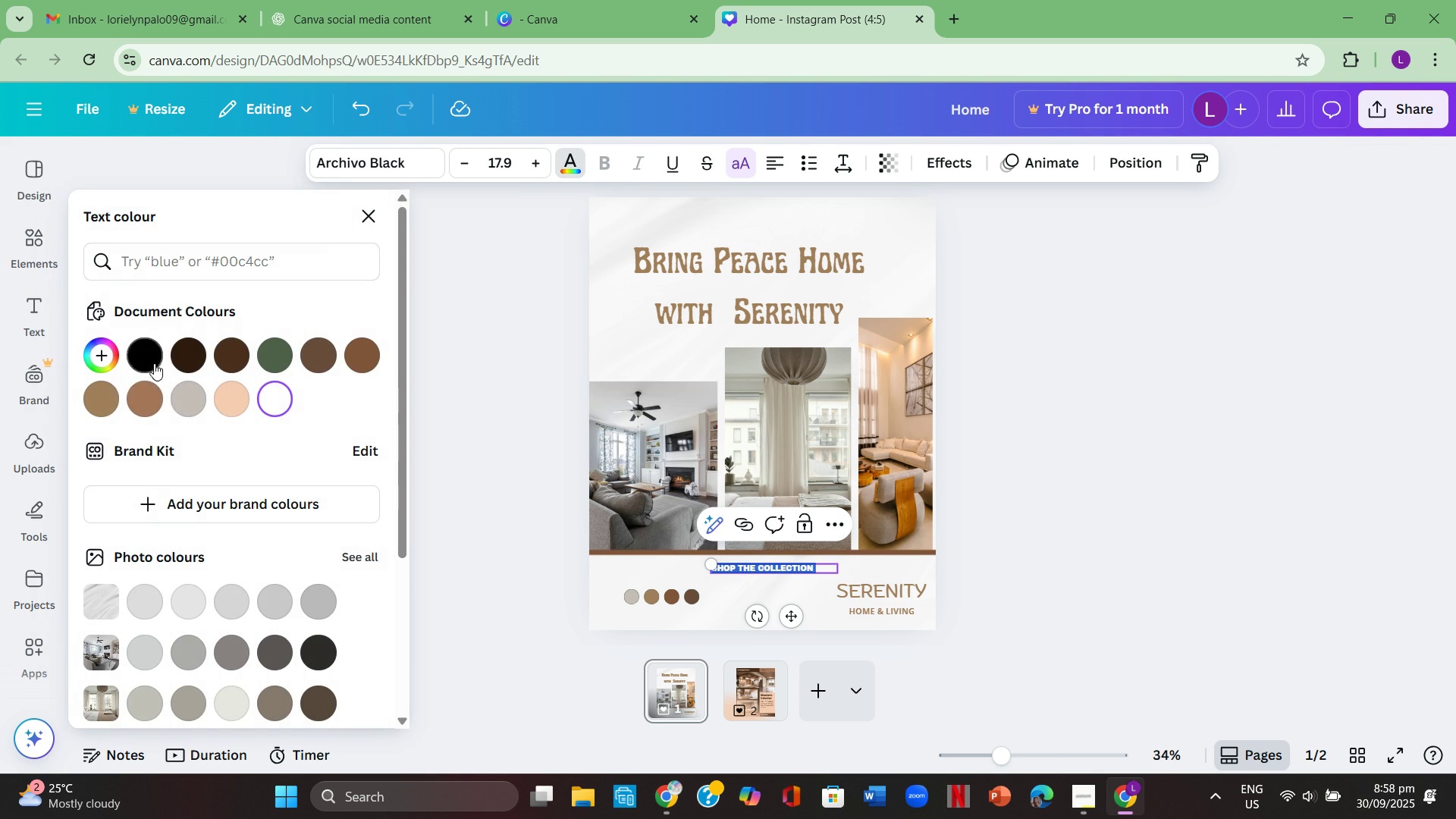 
left_click([154, 356])
 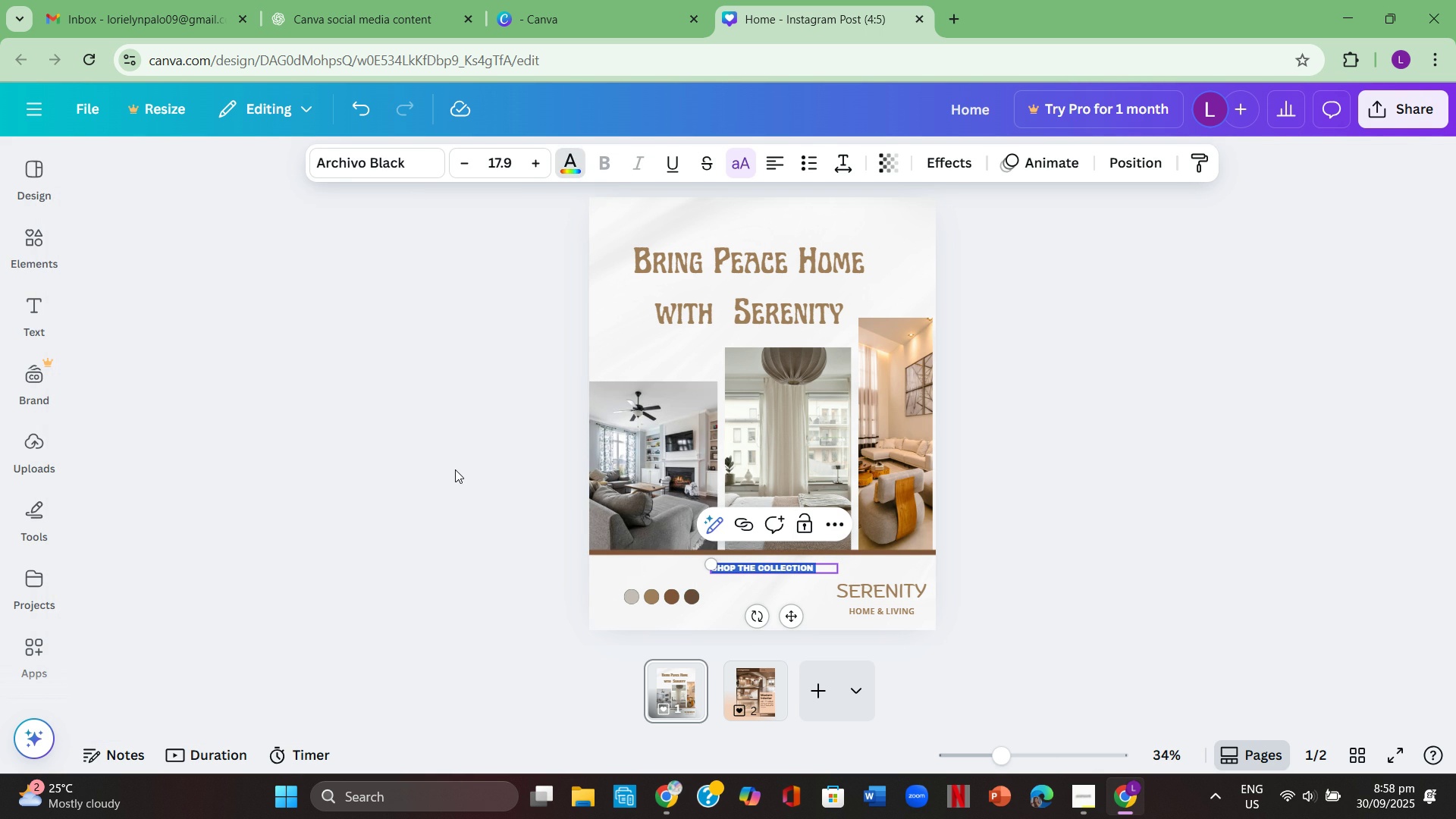 
double_click([455, 469])